 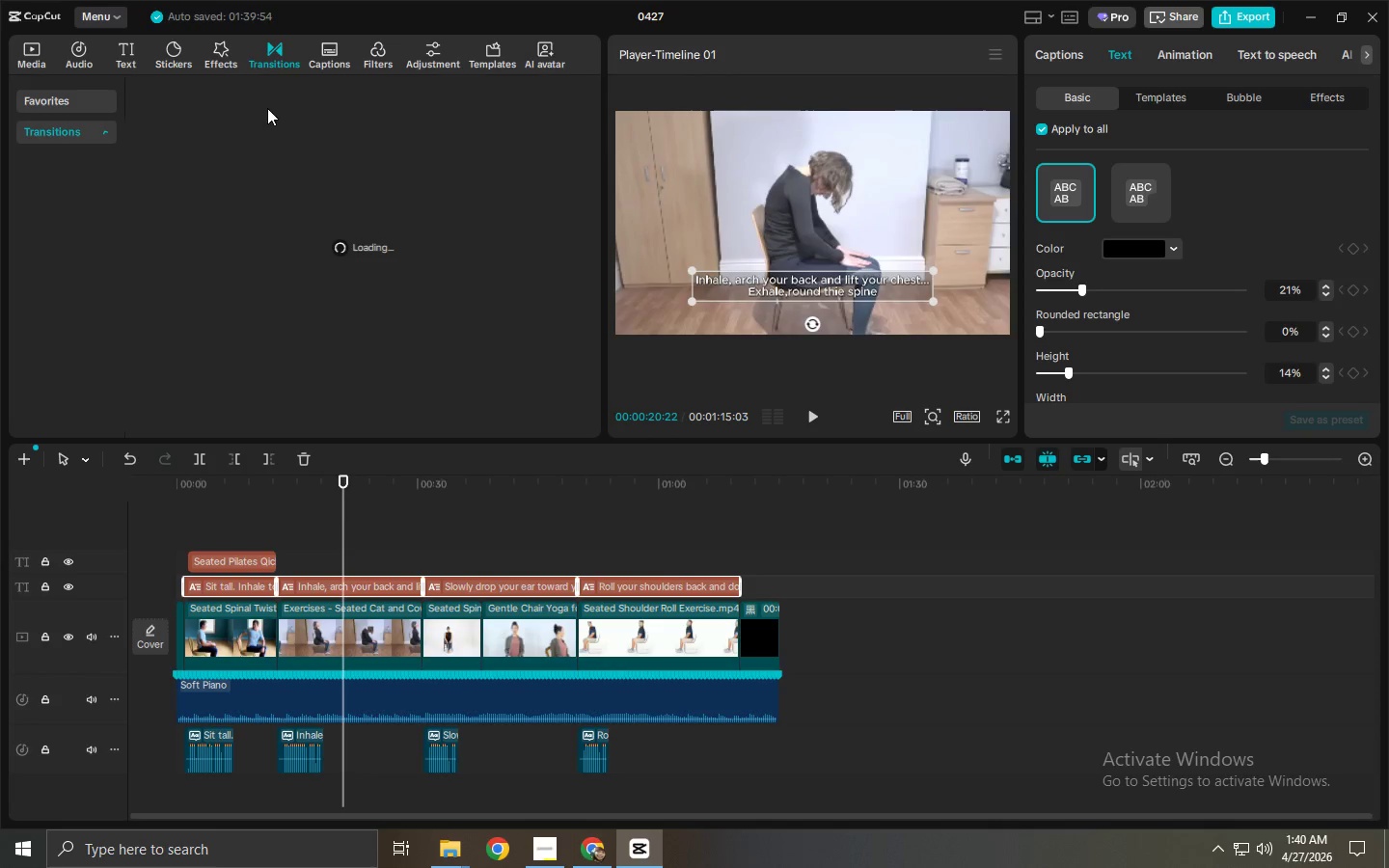 
left_click([285, 106])
 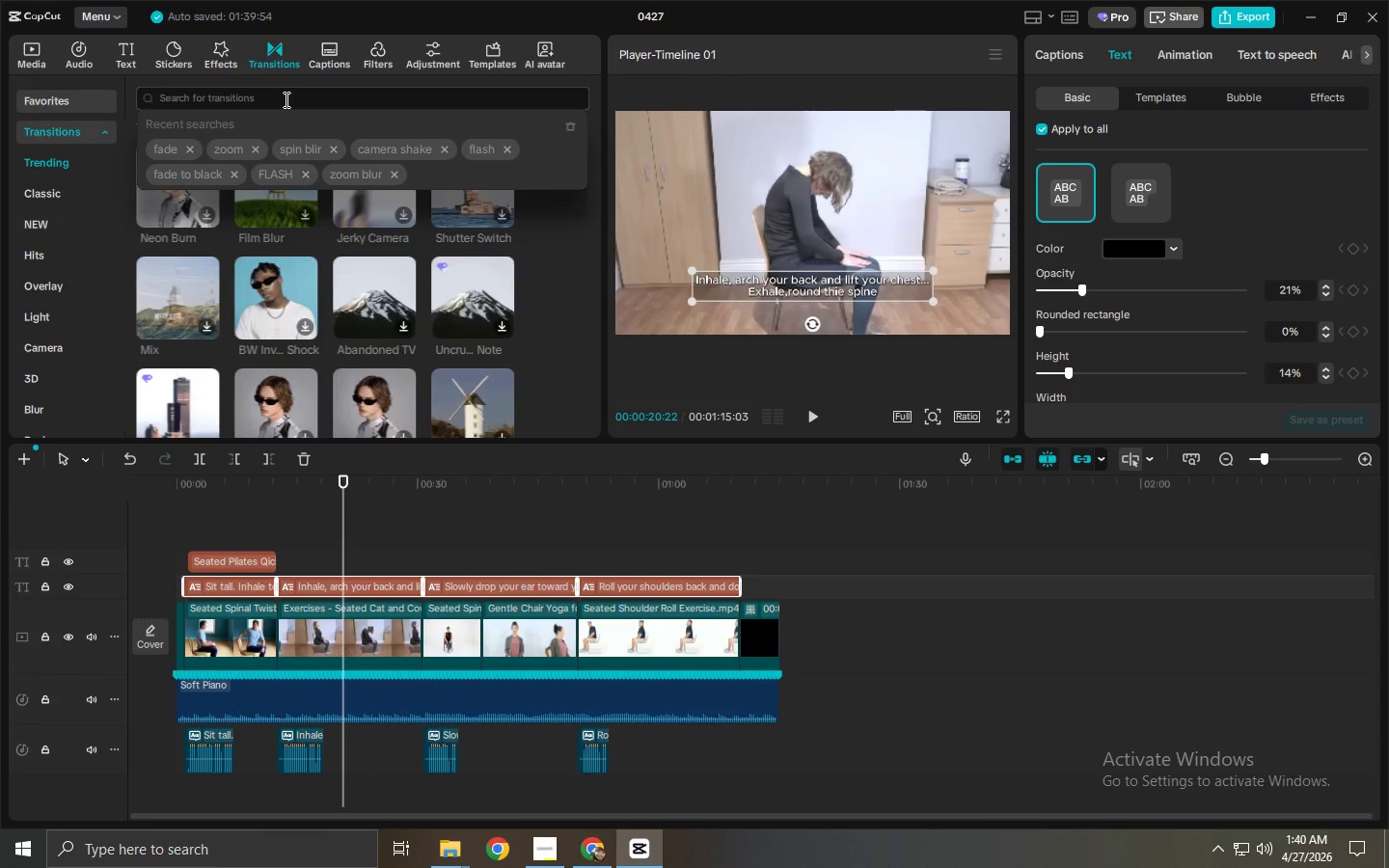 
type(pull in)
 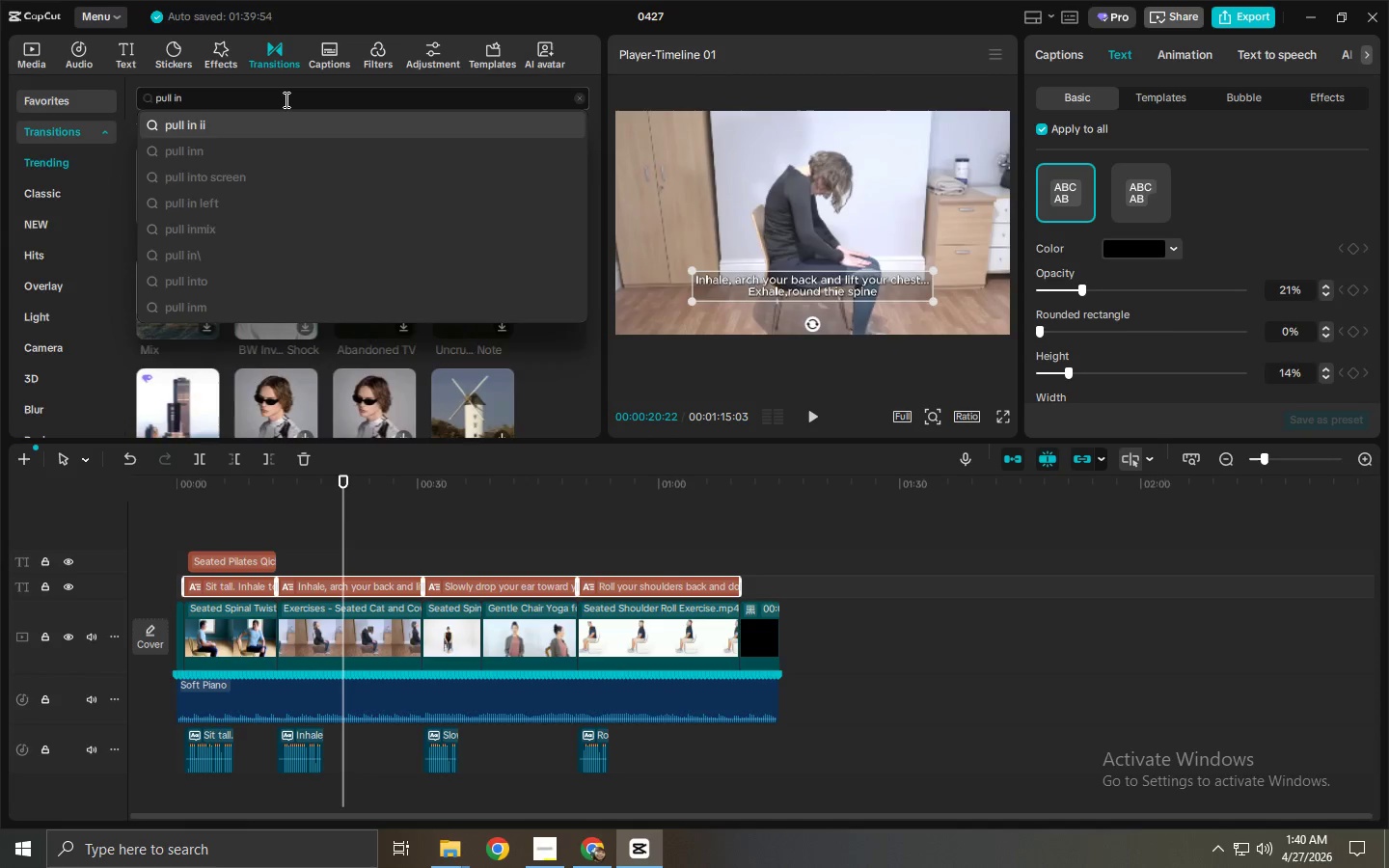 
key(Enter)
 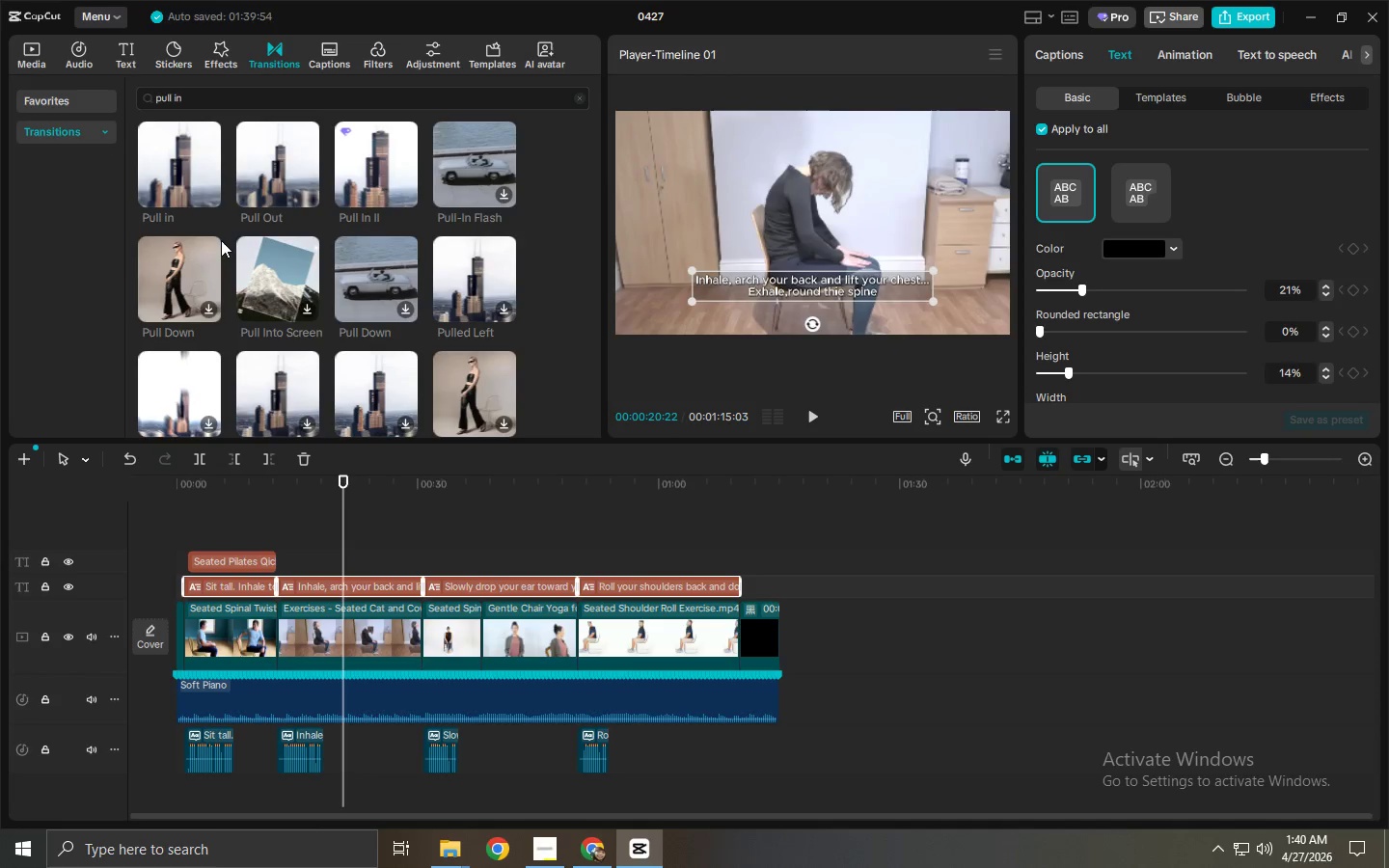 
left_click_drag(start_coordinate=[173, 151], to_coordinate=[276, 632])
 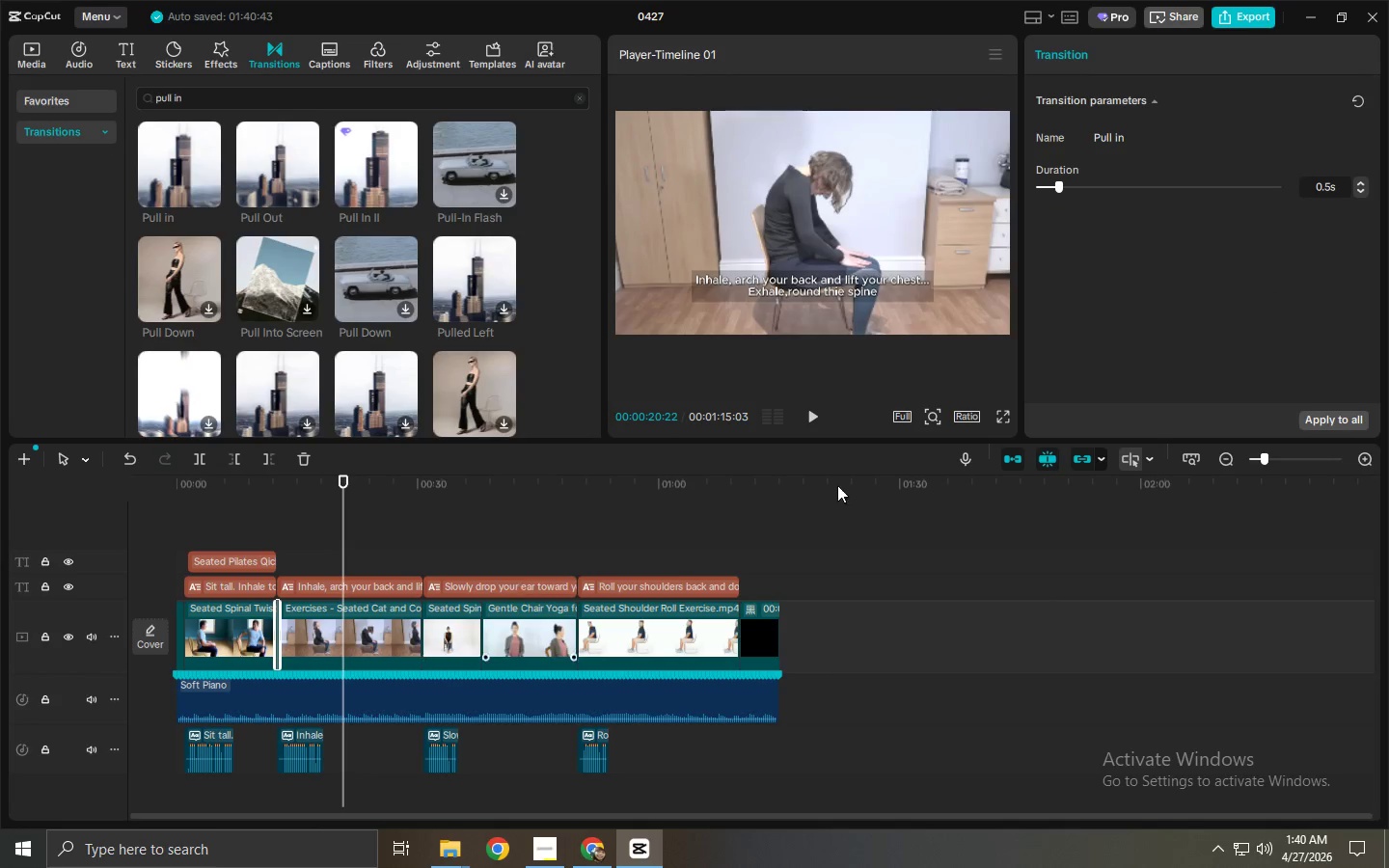 
left_click([1338, 415])
 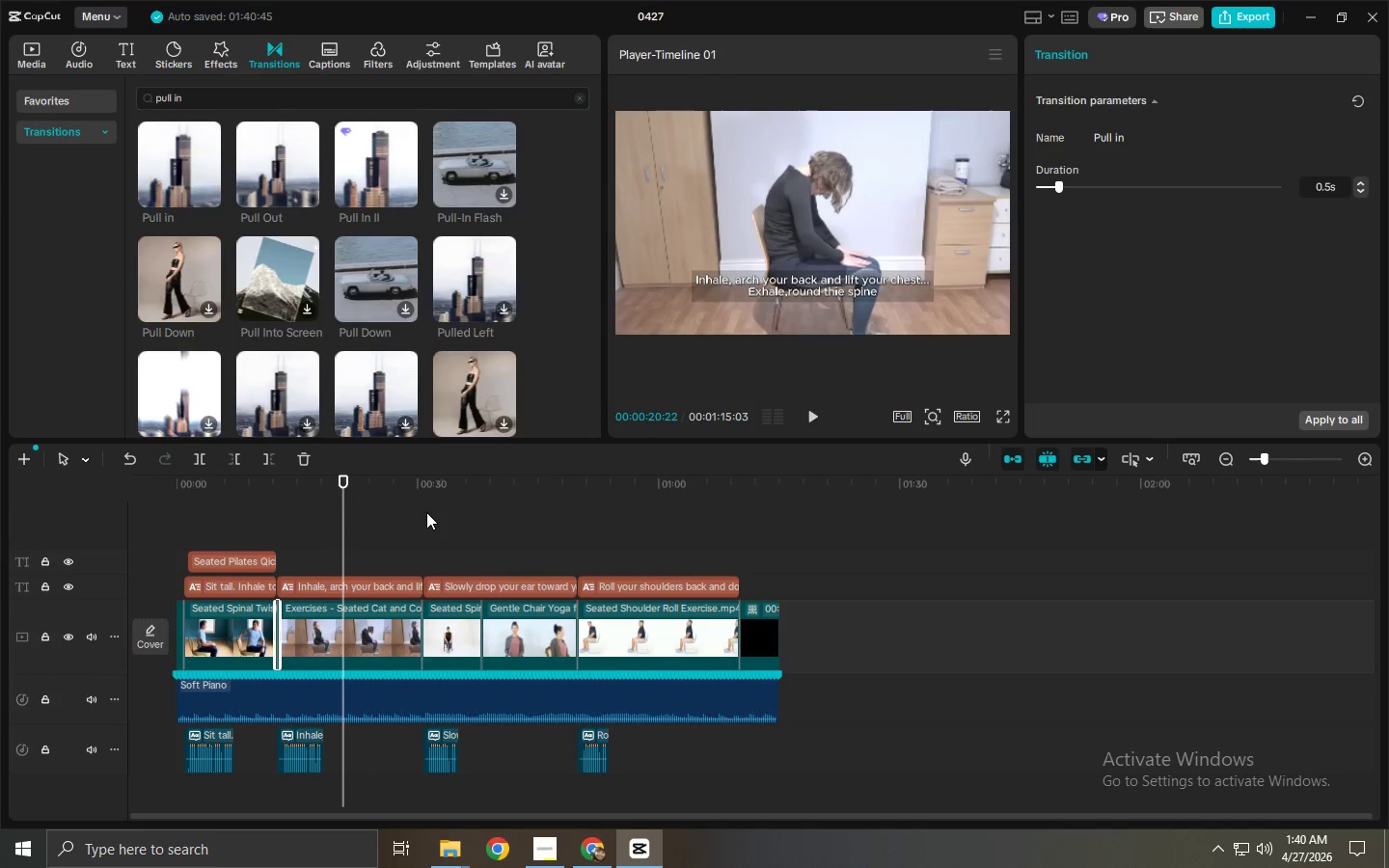 
wait(7.27)
 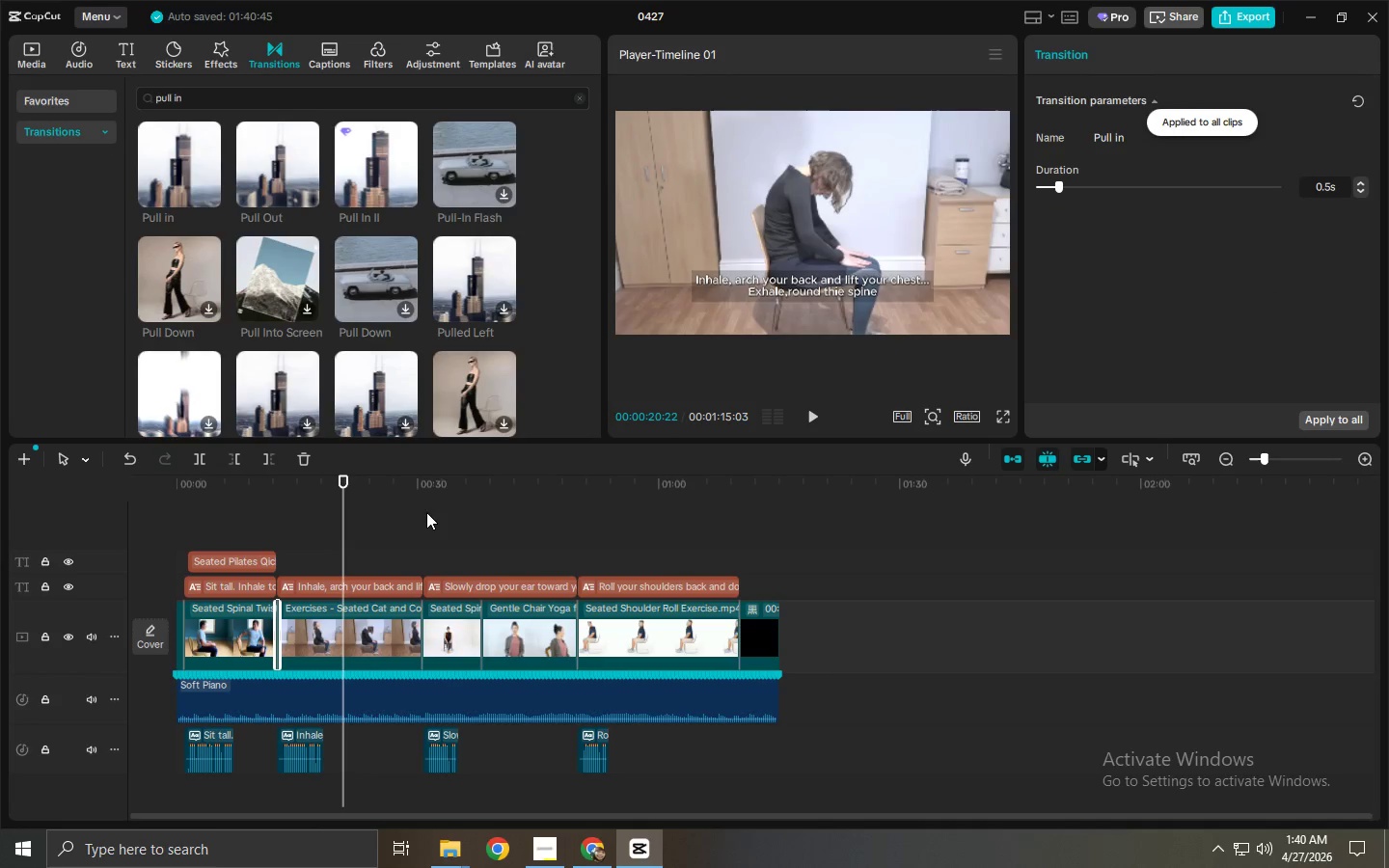 
hold_key(key=AltLeft, duration=0.42)
left_click([250, 554])
 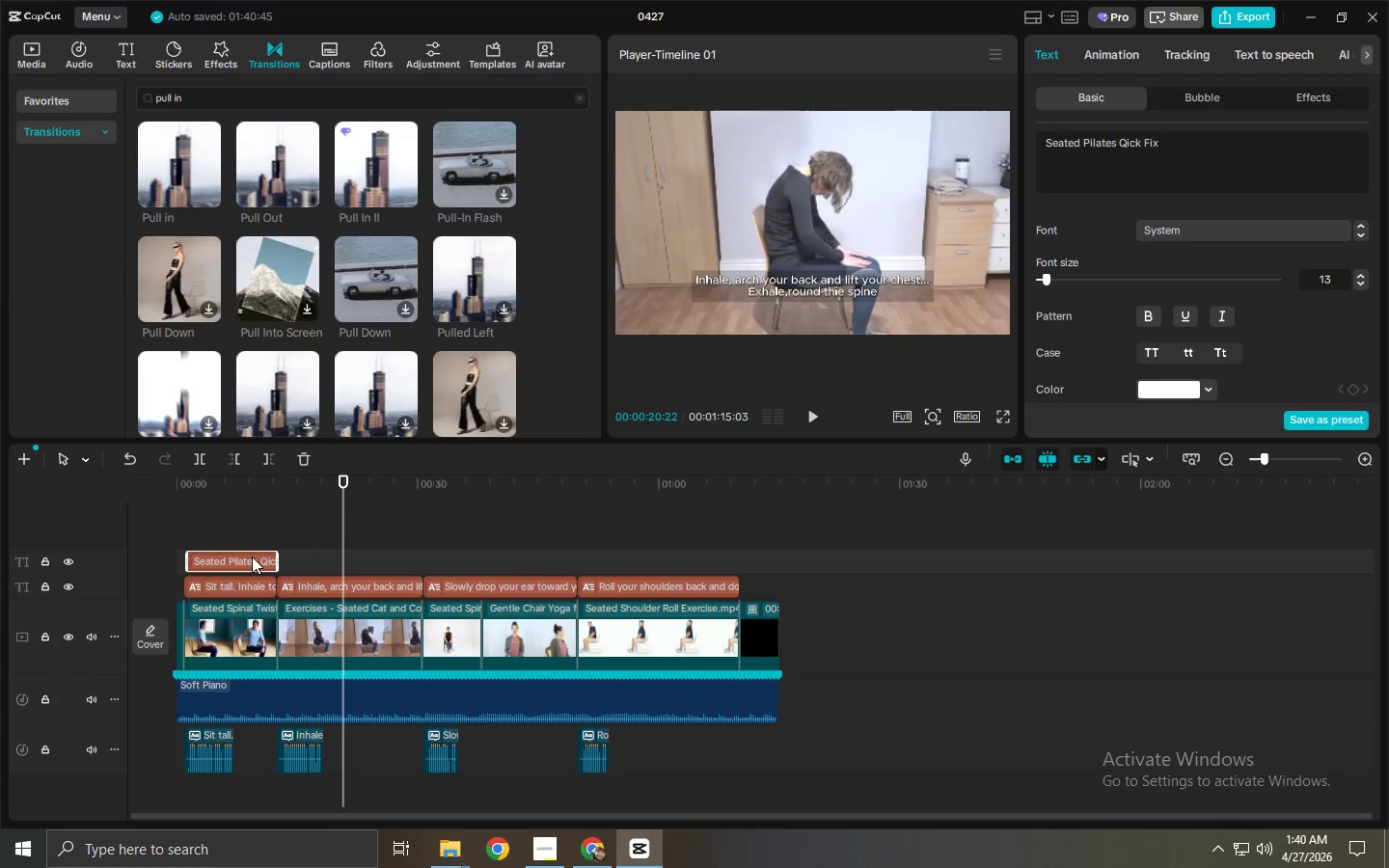 
hold_key(key=AltLeft, duration=1.5)
left_click_drag(start_coordinate=[241, 566], to_coordinate=[797, 569])
 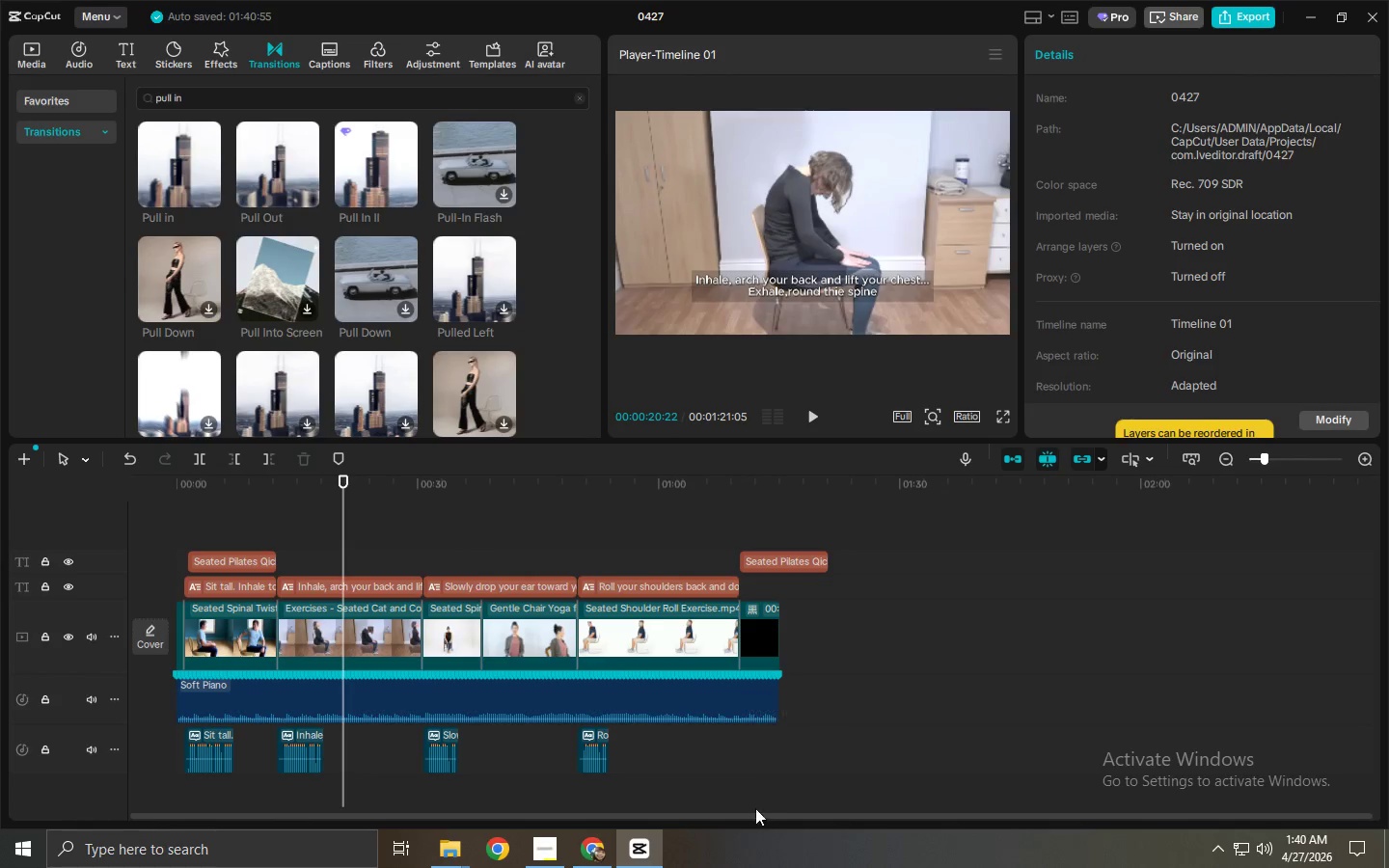 
hold_key(key=AltLeft, duration=0.48)
 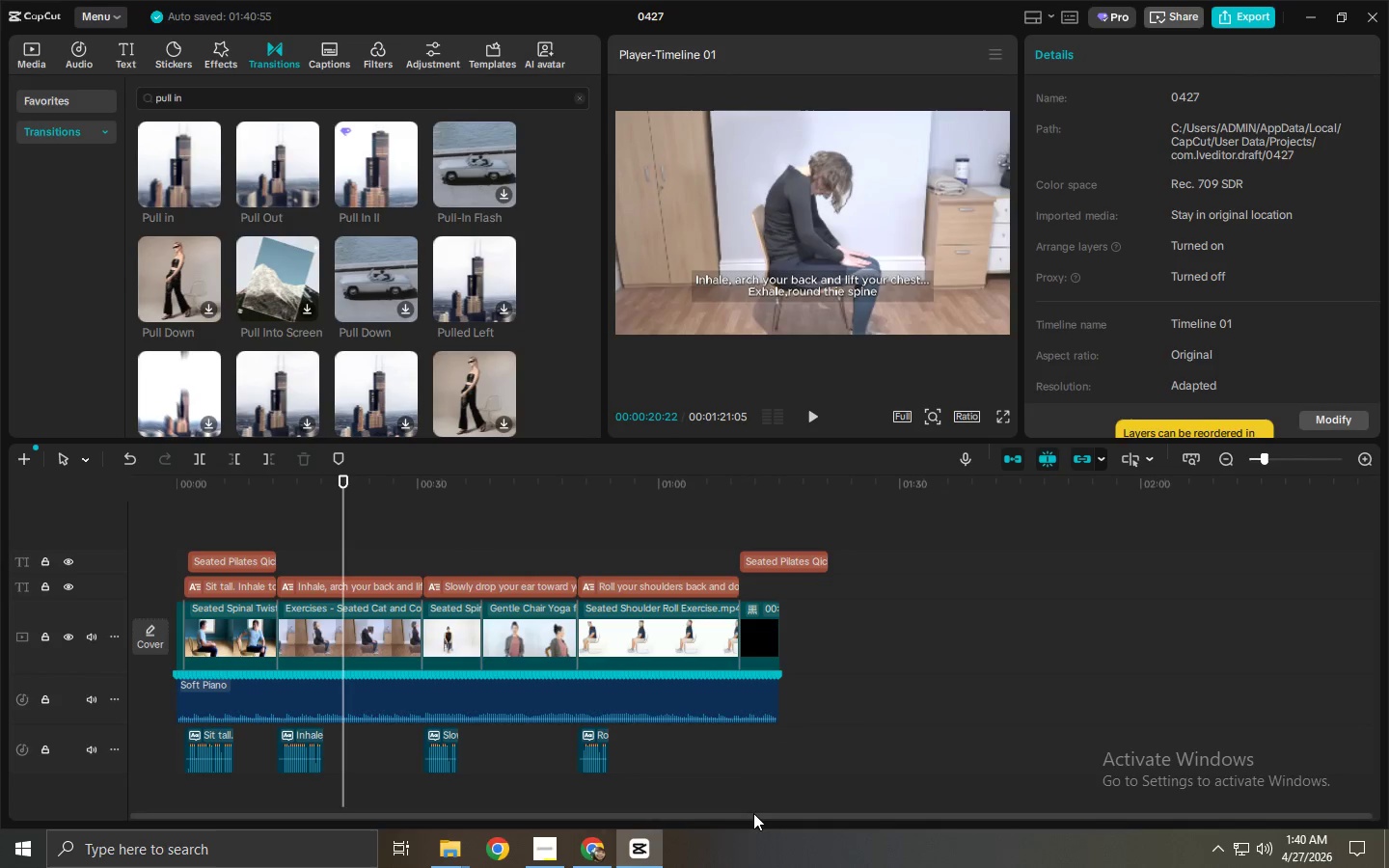 
left_click_drag(start_coordinate=[750, 819], to_coordinate=[712, 819])
 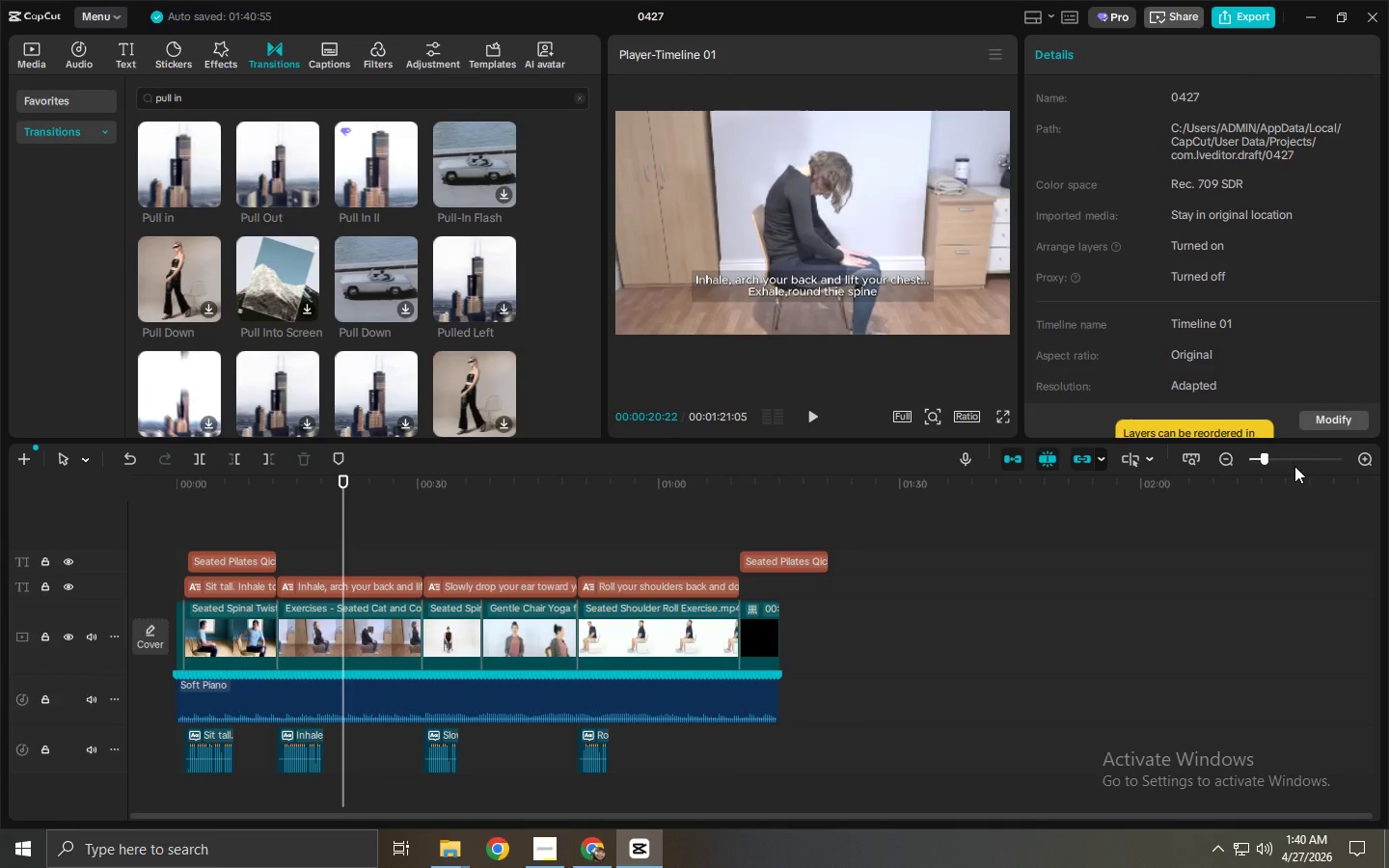 
left_click_drag(start_coordinate=[1266, 459], to_coordinate=[1294, 459])
 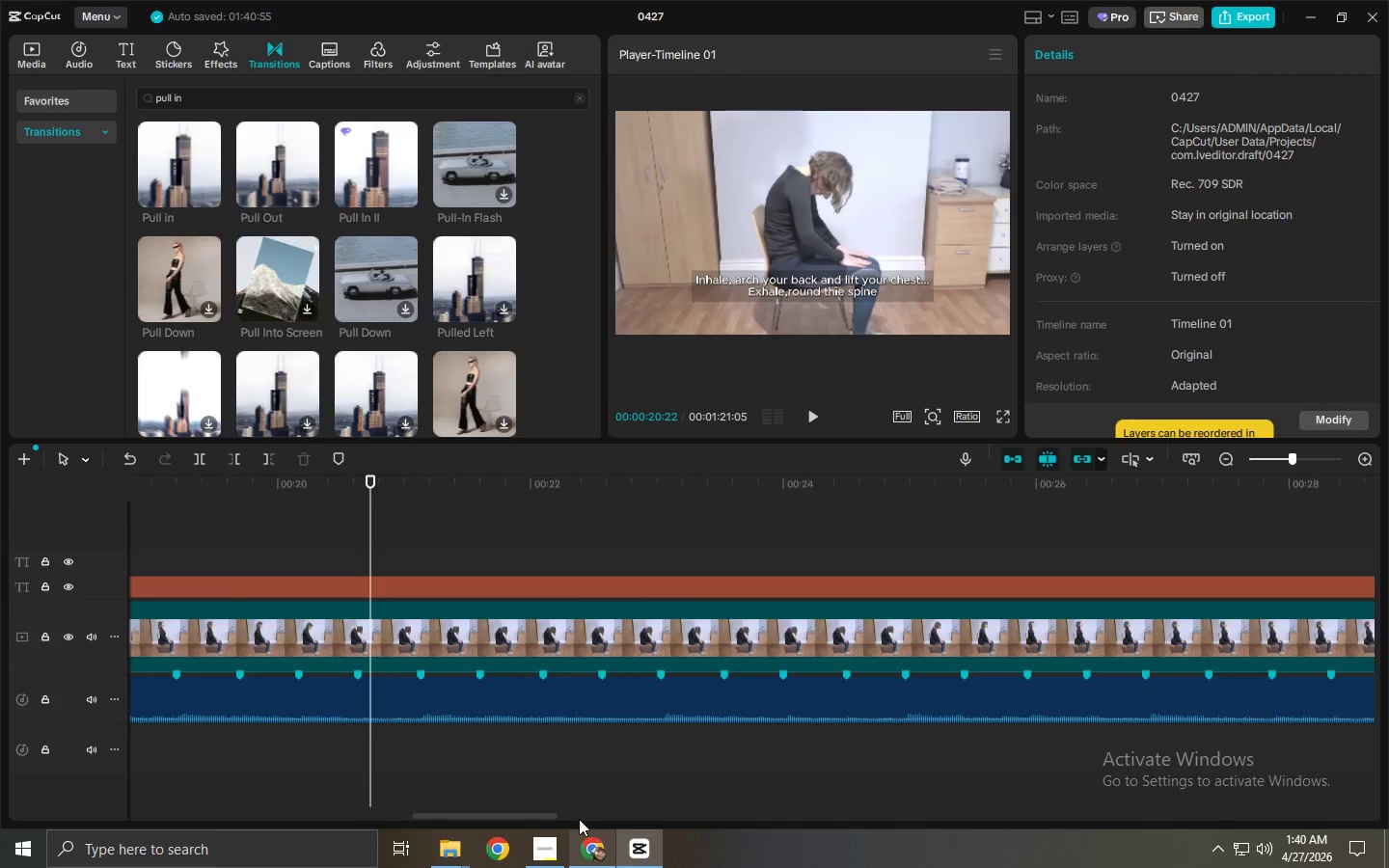 
left_click_drag(start_coordinate=[543, 813], to_coordinate=[79, 792])
 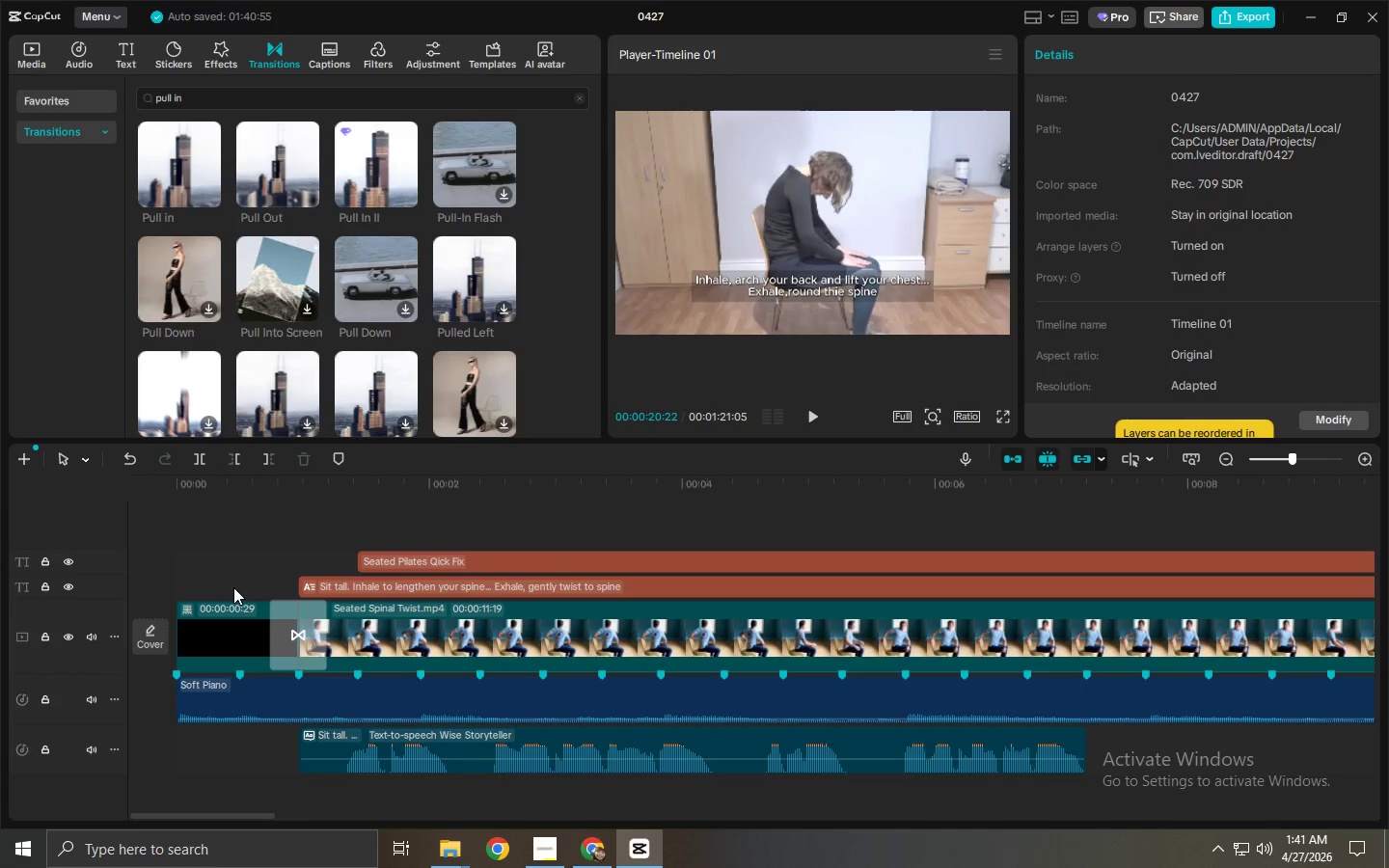 
wait(15.77)
 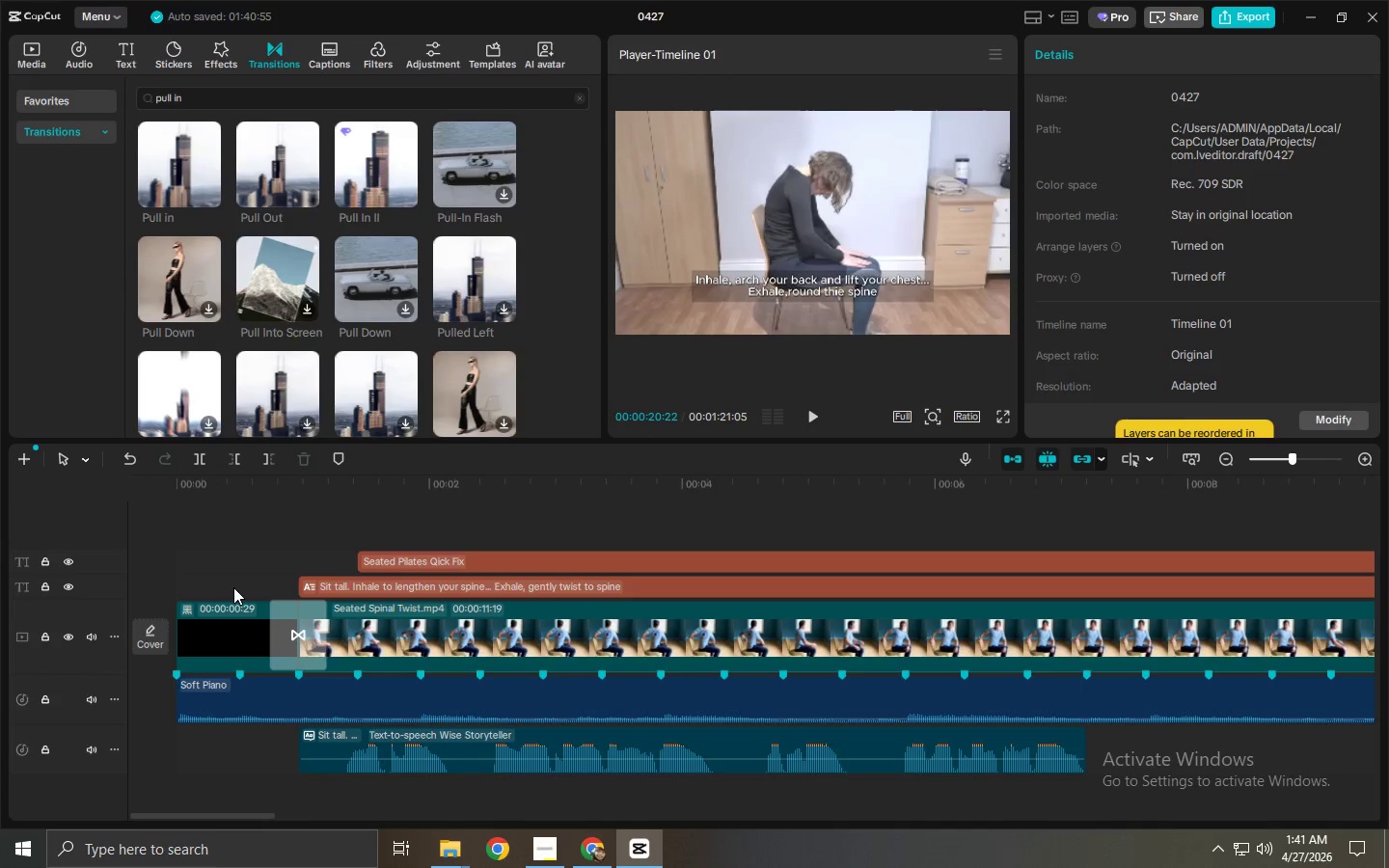 
key(Alt+AltLeft)
 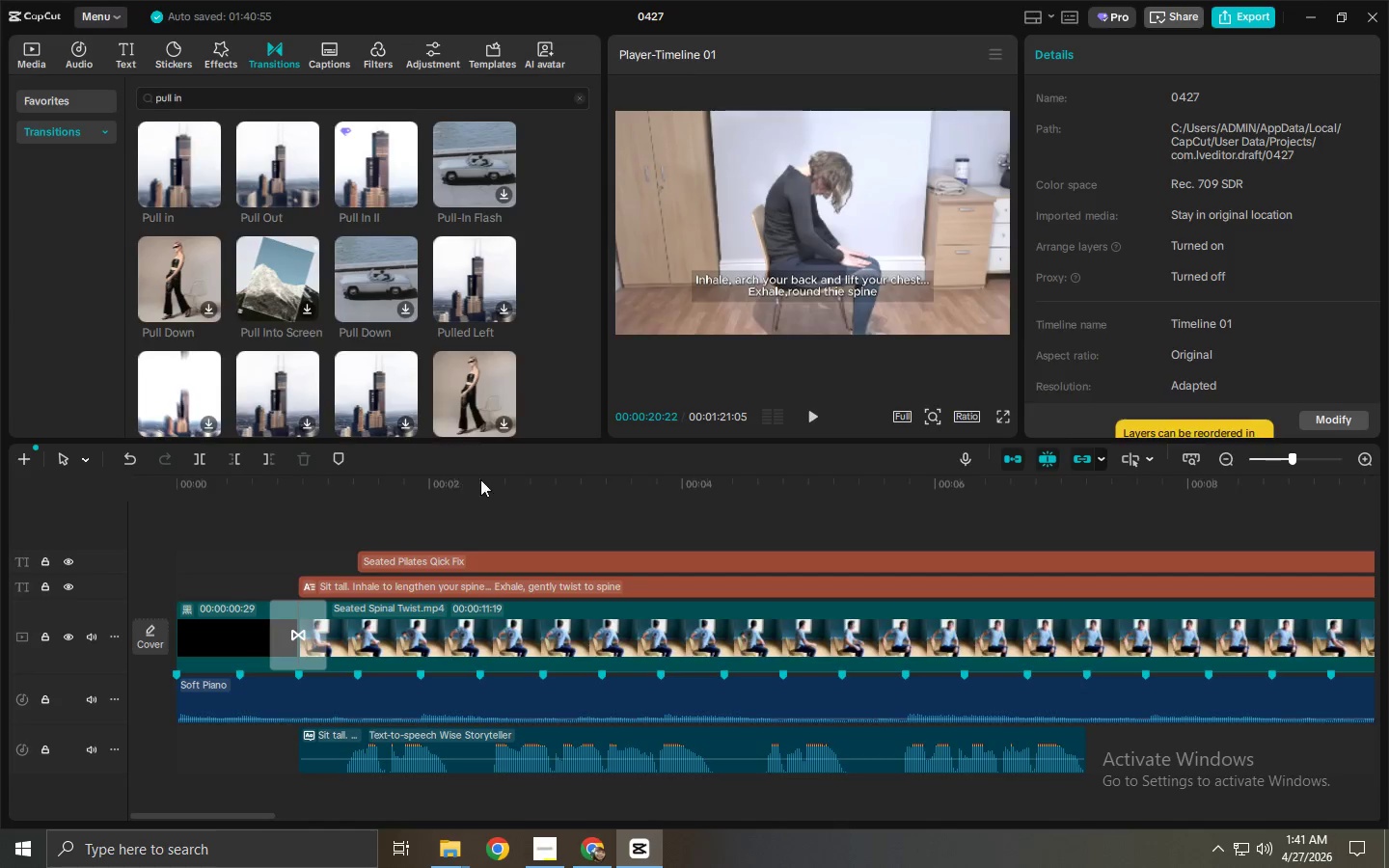 
key(Alt+Tab)